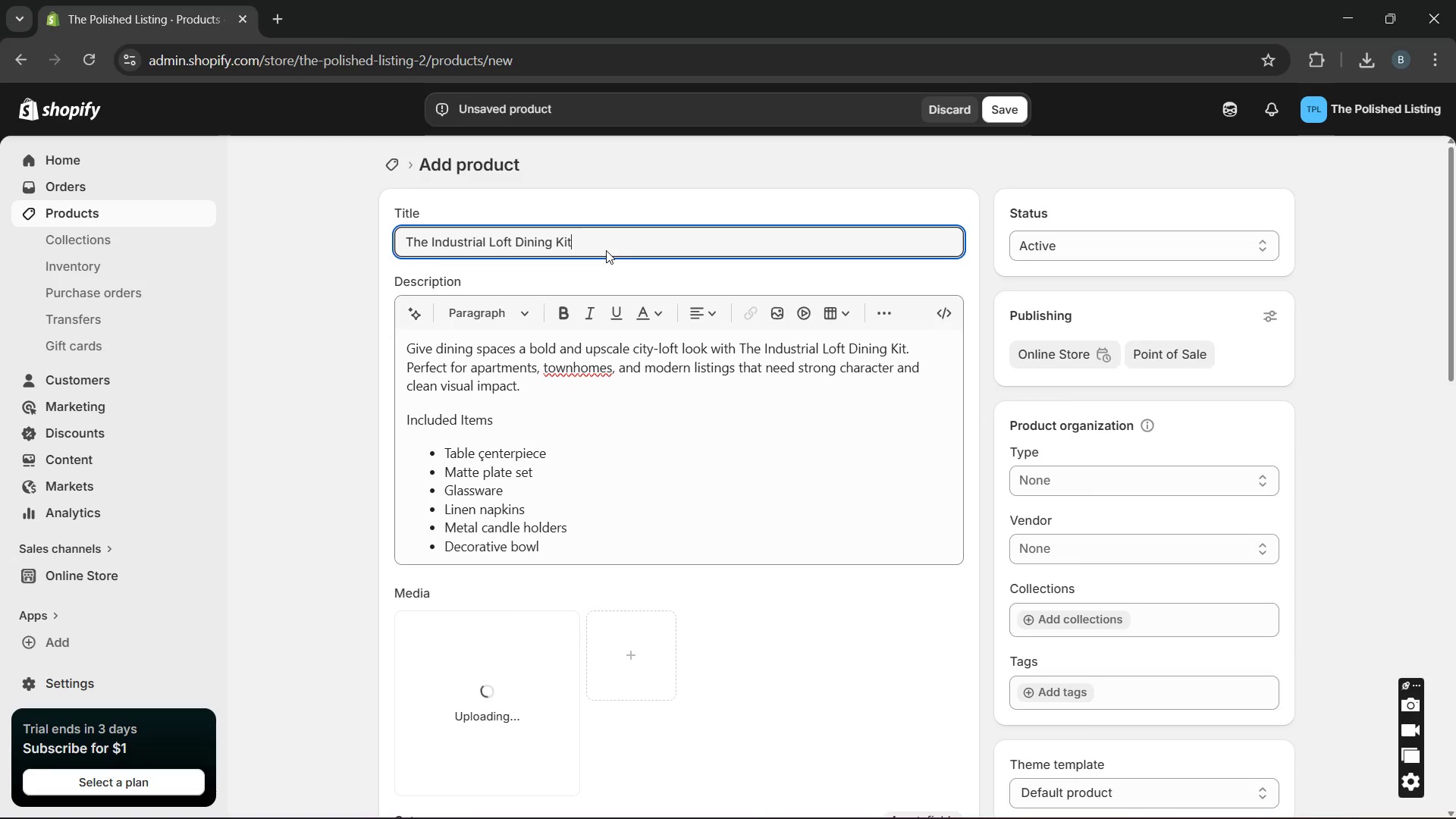 
left_click_drag(start_coordinate=[606, 250], to_coordinate=[431, 243])
 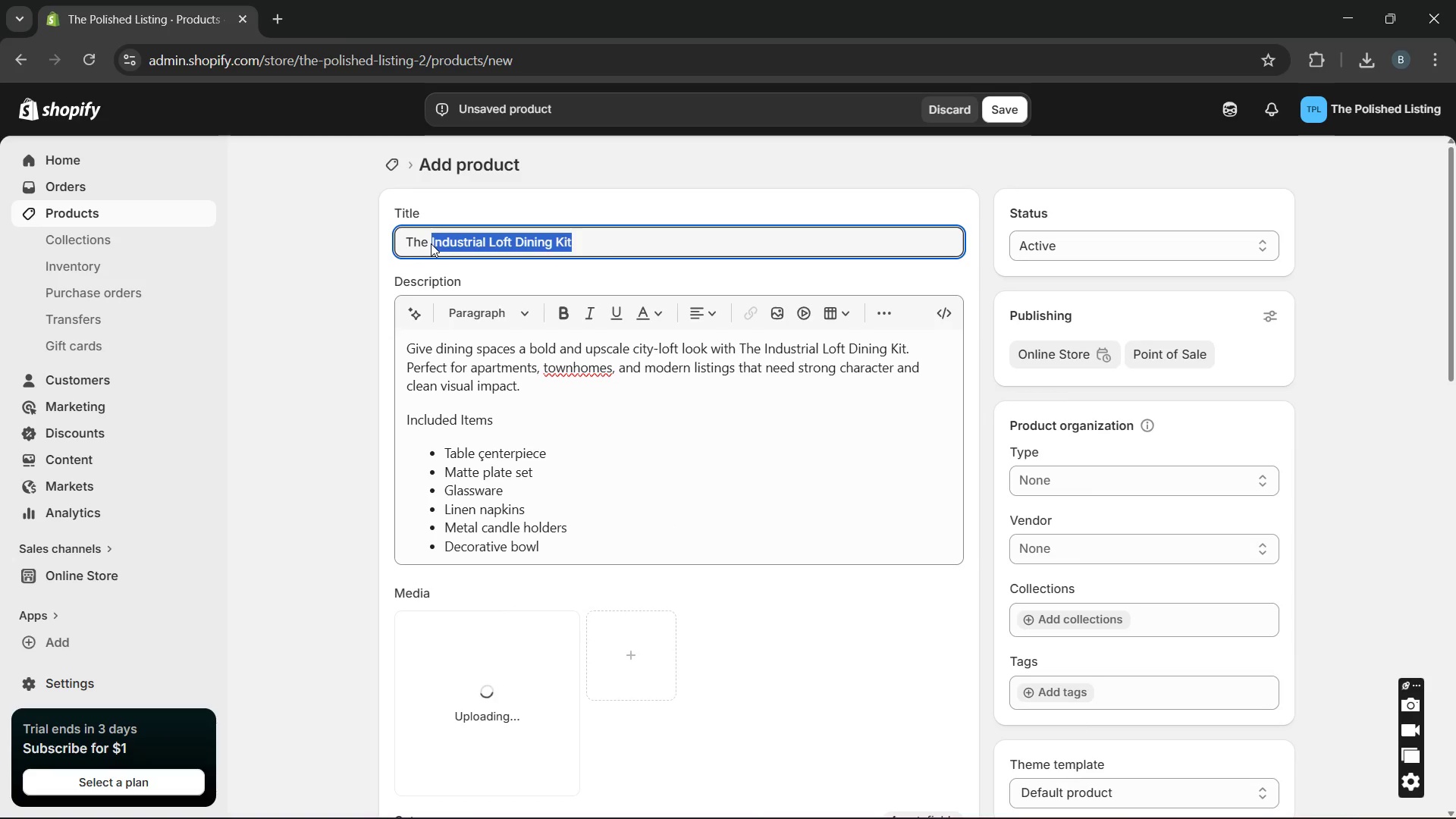 
hold_key(key=ControlLeft, duration=0.69)